 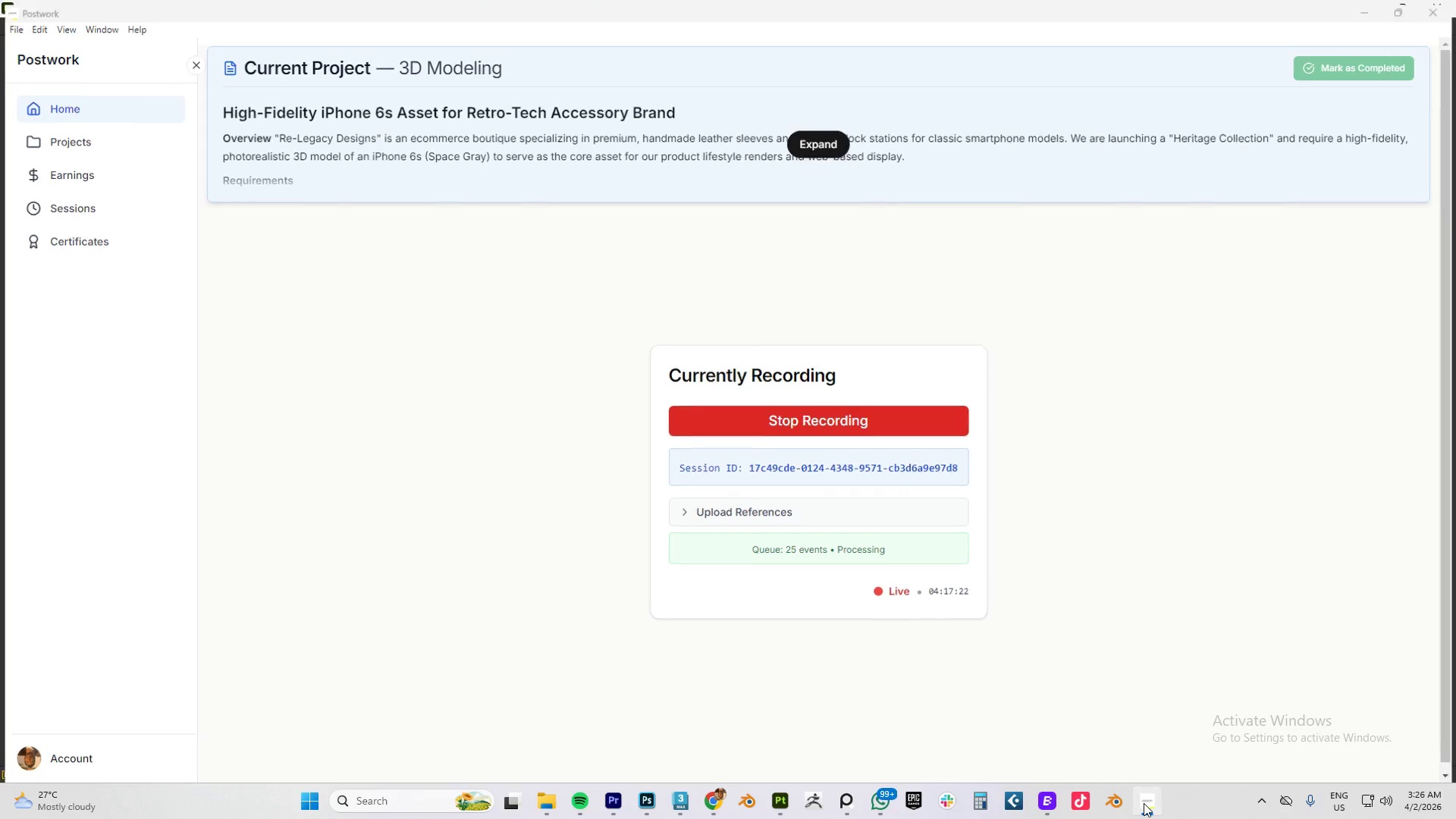 
left_click_drag(start_coordinate=[471, 419], to_coordinate=[670, 370])
 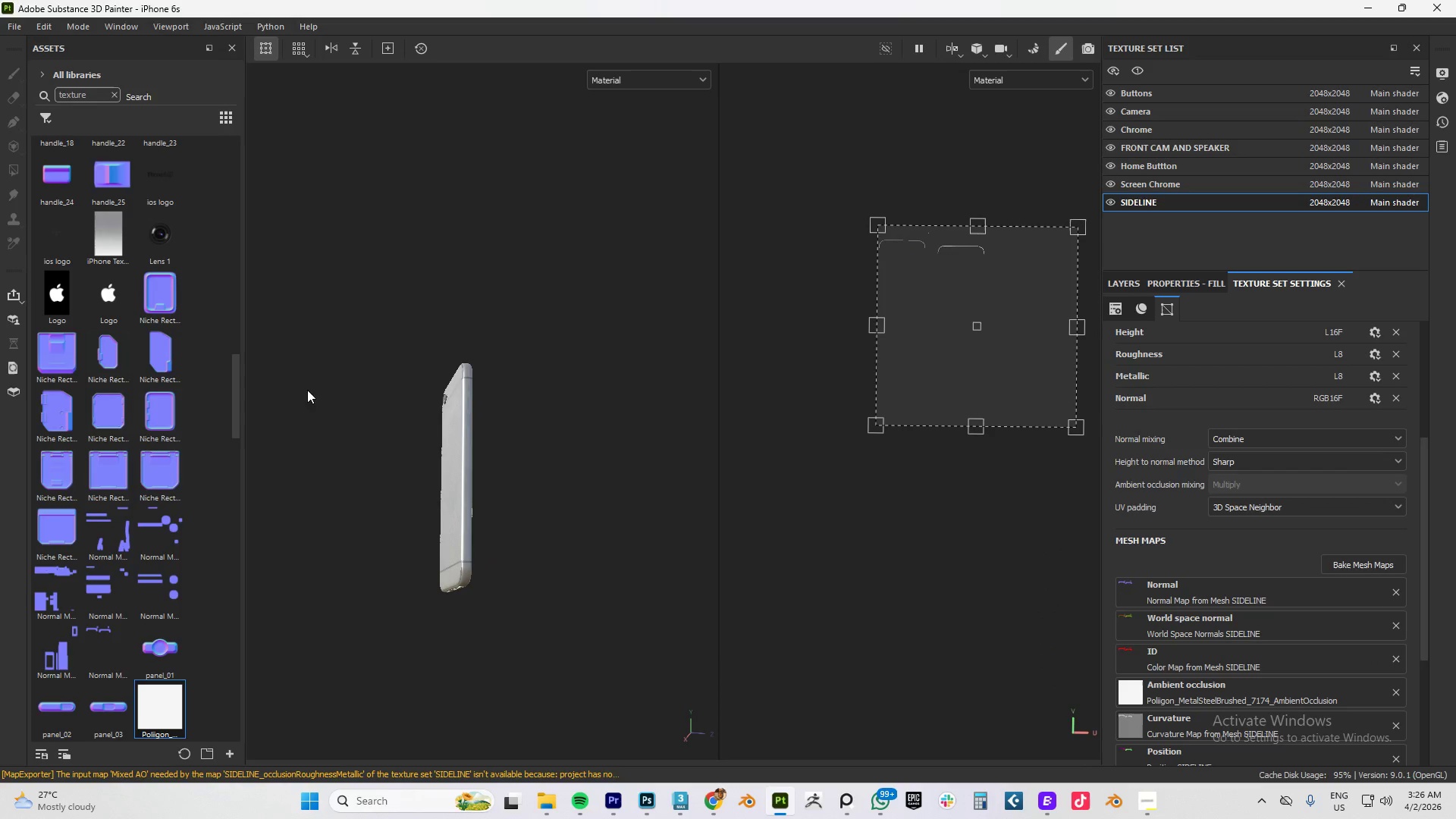 
hold_key(key=AltLeft, duration=1.02)
 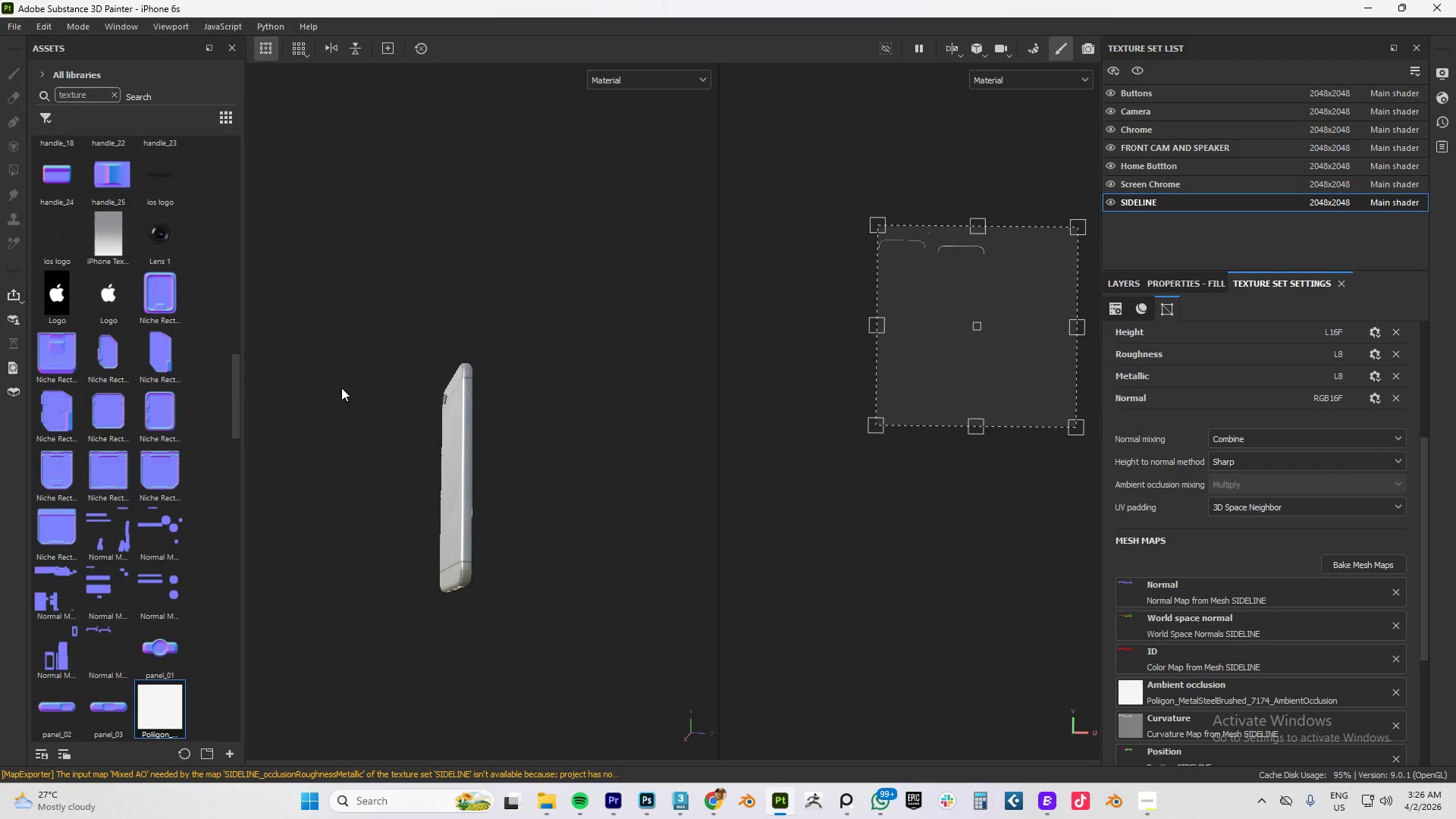 
hold_key(key=AltLeft, duration=1.5)
left_click_drag(start_coordinate=[447, 385], to_coordinate=[98, 436])
 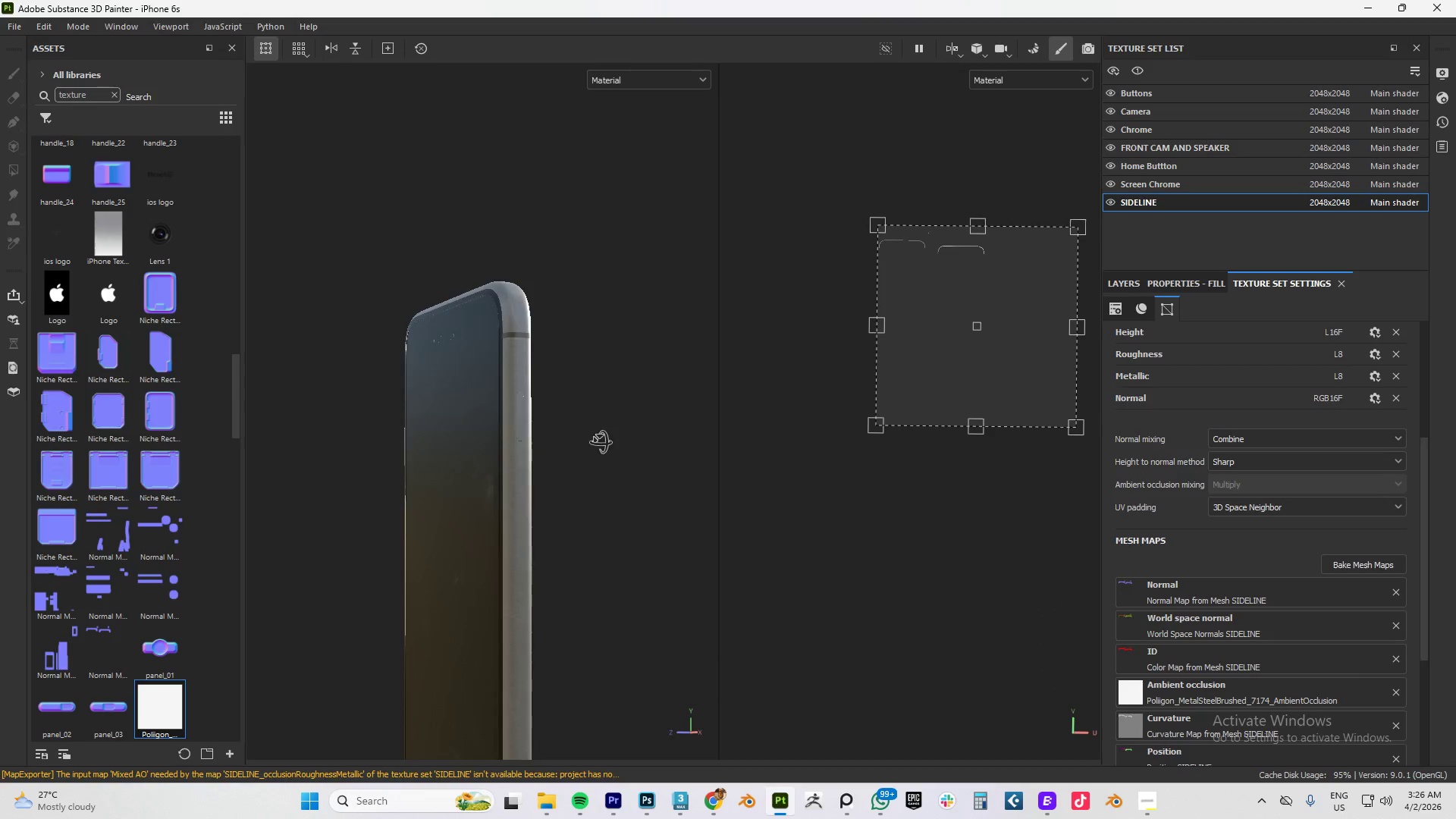 
scroll: coordinate [464, 406], scroll_direction: up, amount: 9.0
 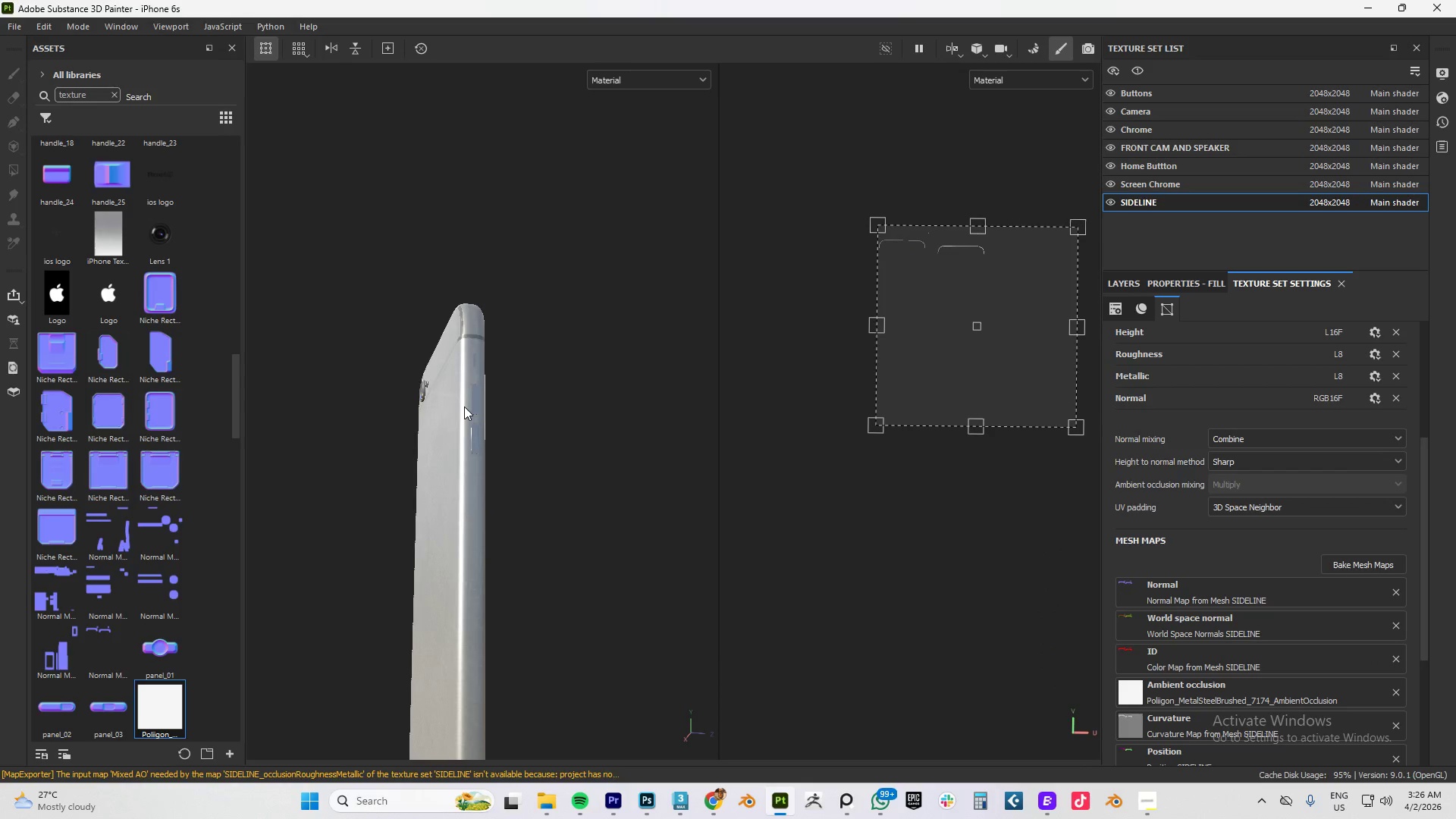 
hold_key(key=AltLeft, duration=0.92)
 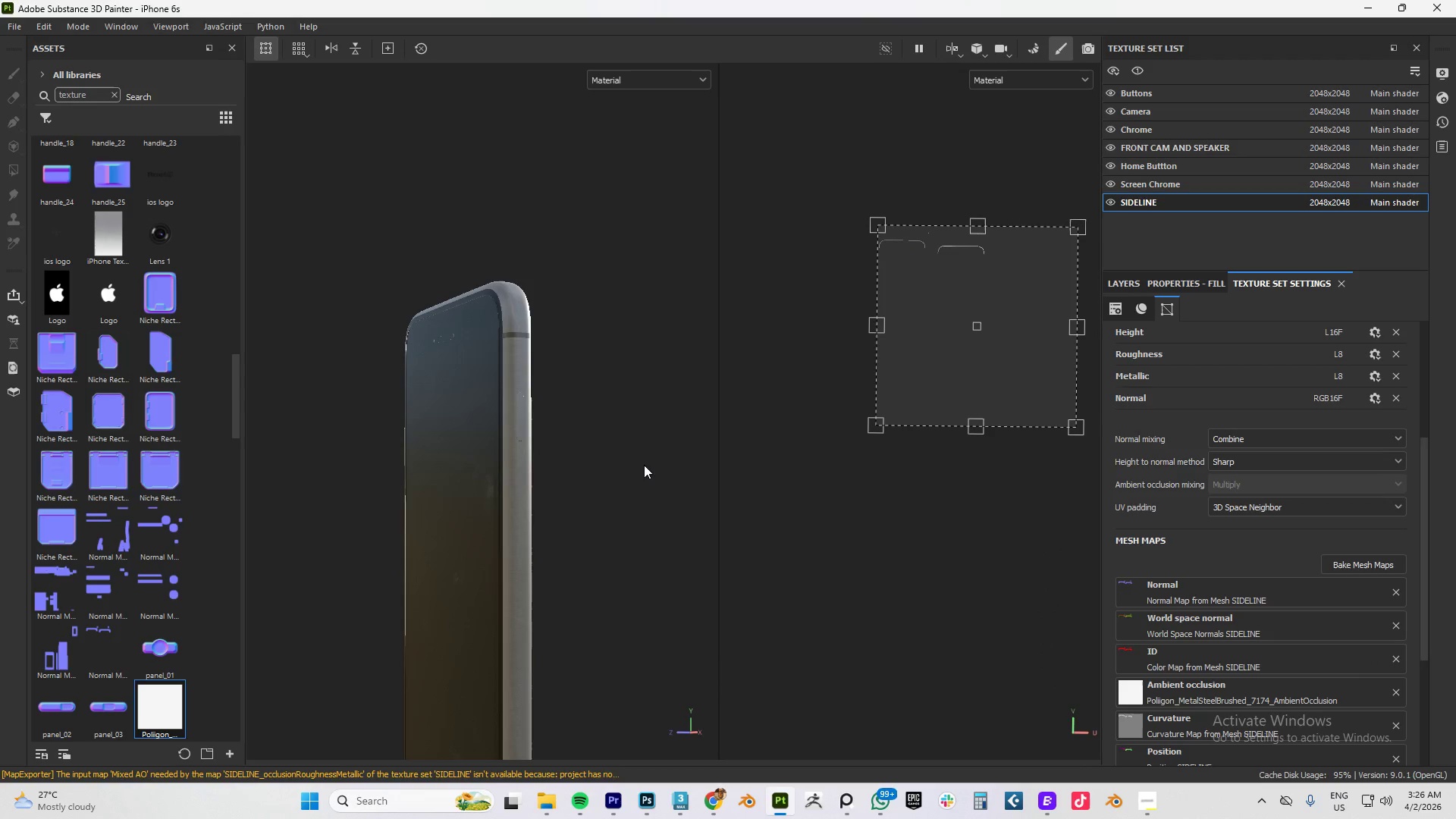 
hold_key(key=AltLeft, duration=0.69)
left_click_drag(start_coordinate=[613, 442], to_coordinate=[394, 469])
 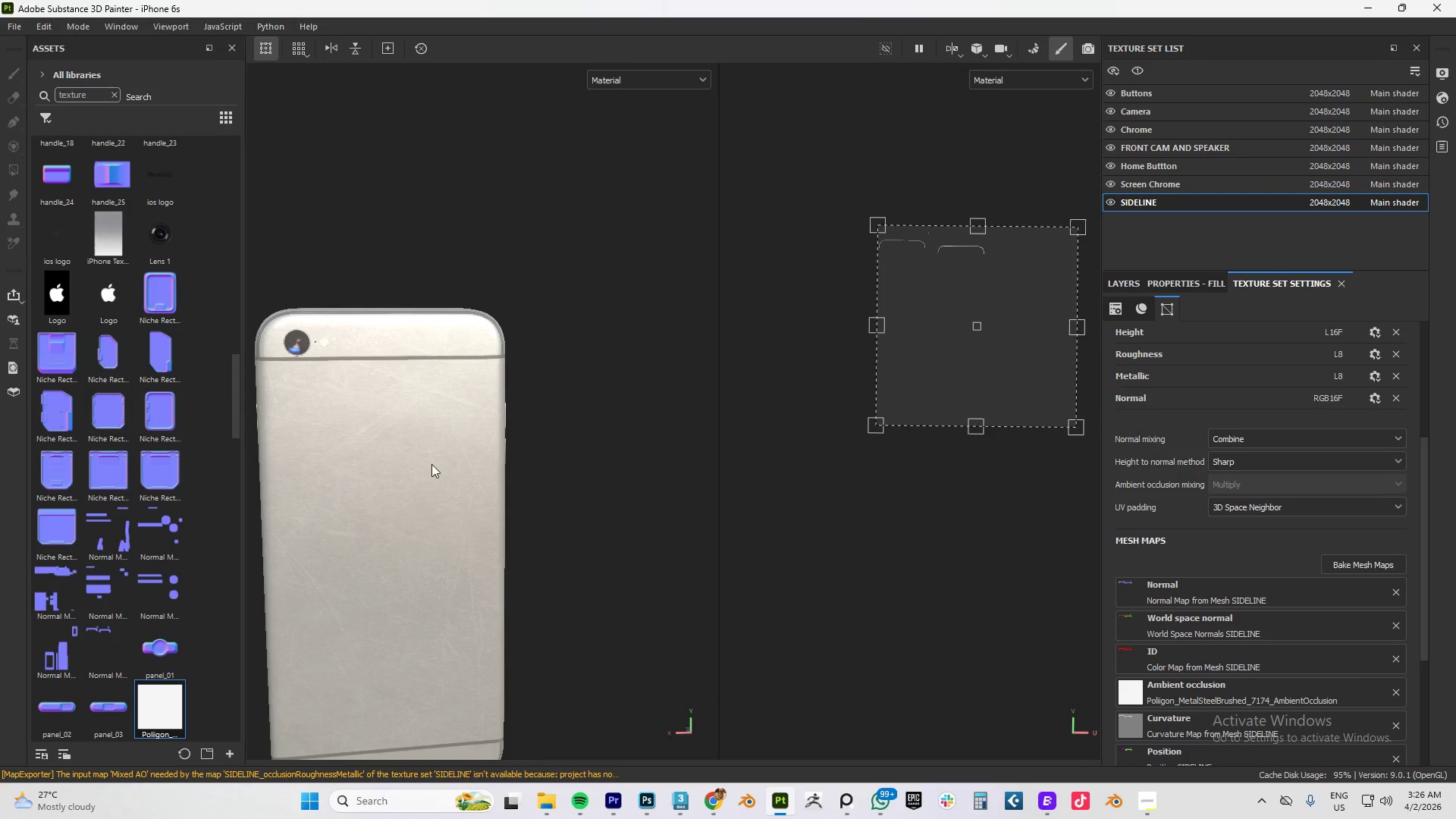 
hold_key(key=AltLeft, duration=1.24)
left_click_drag(start_coordinate=[428, 460], to_coordinate=[317, 447])
 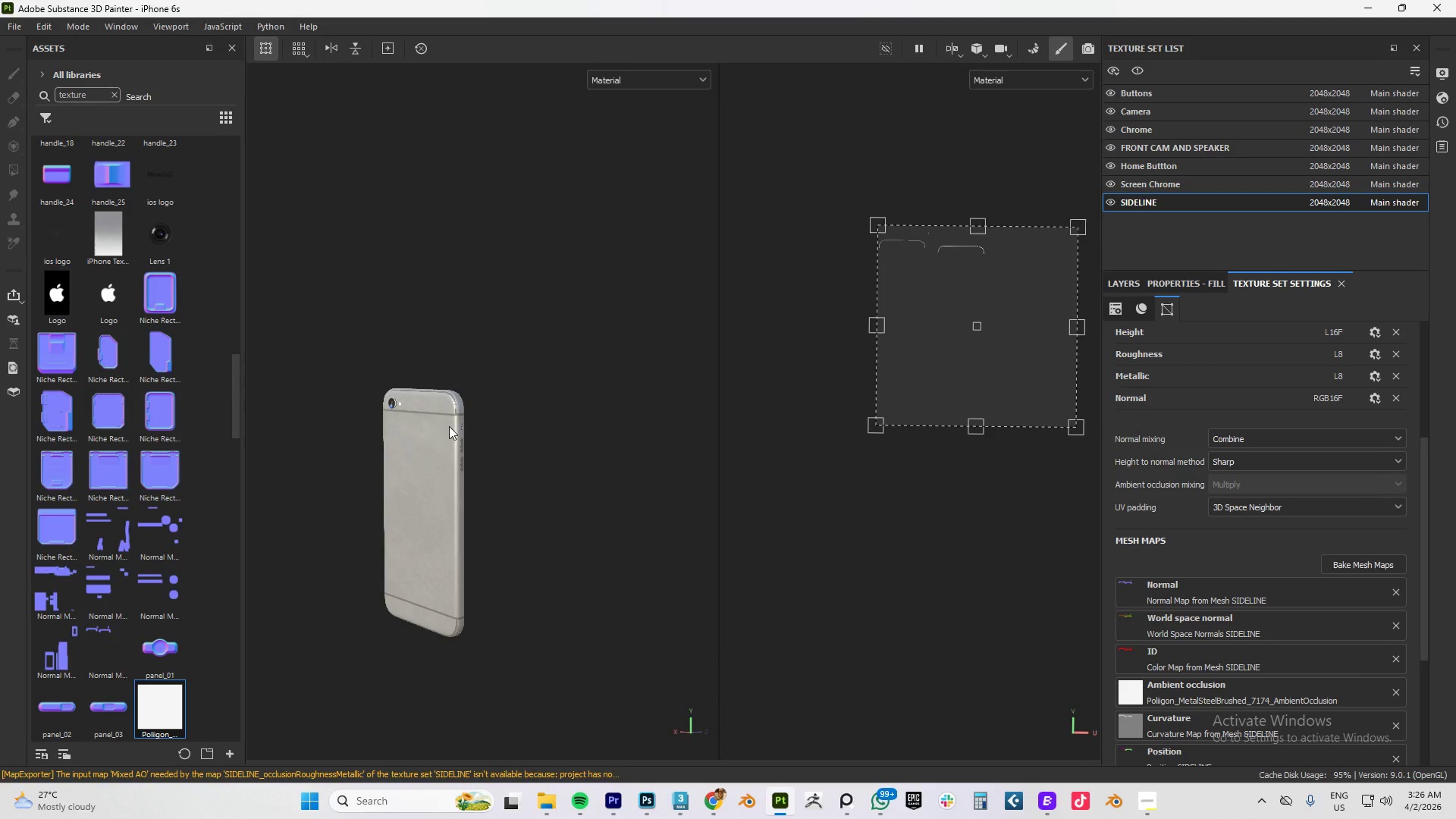 
scroll: coordinate [444, 466], scroll_direction: down, amount: 8.0
 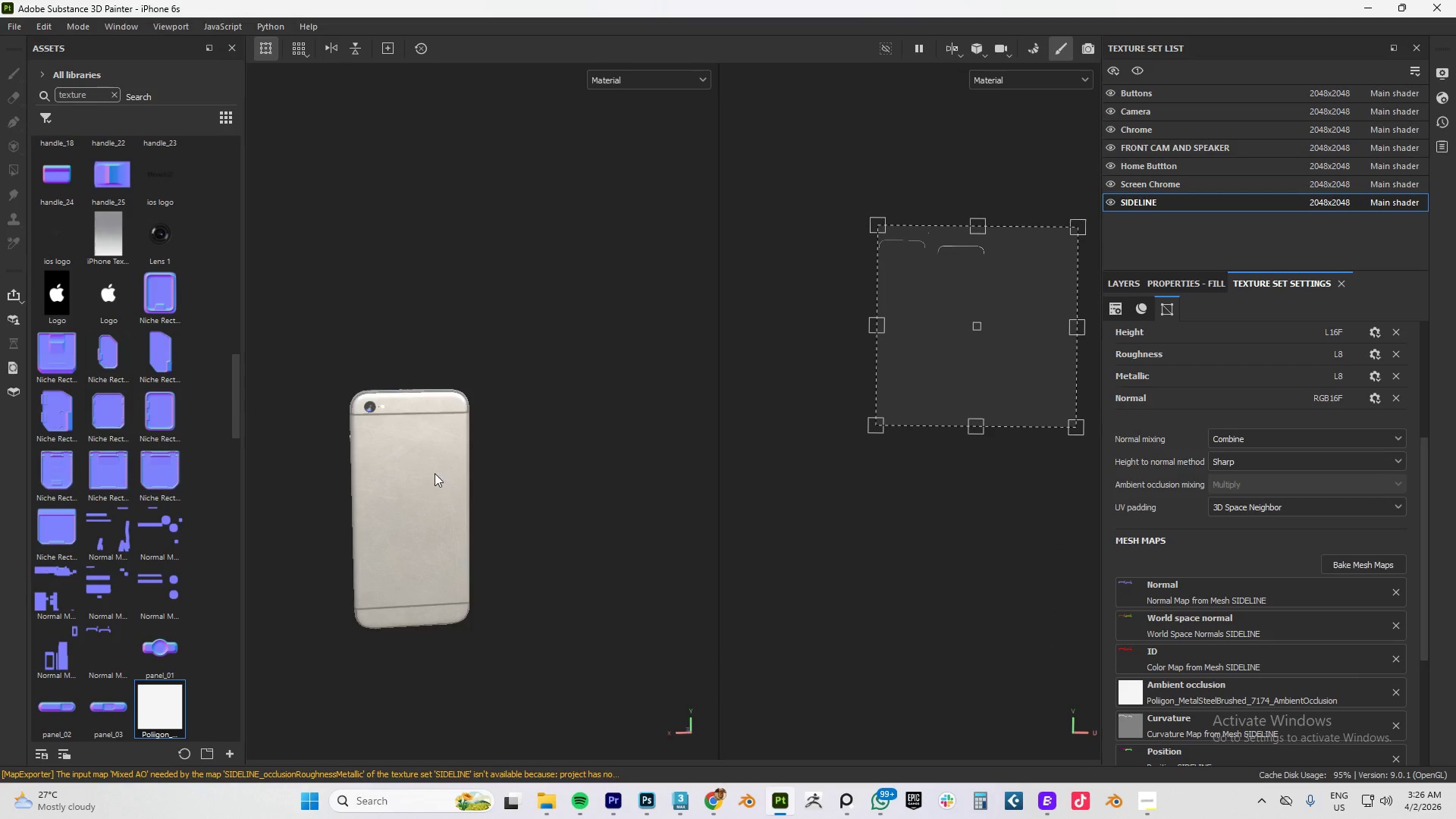 
hold_key(key=AltLeft, duration=1.28)
left_click_drag(start_coordinate=[426, 447], to_coordinate=[322, 487])
 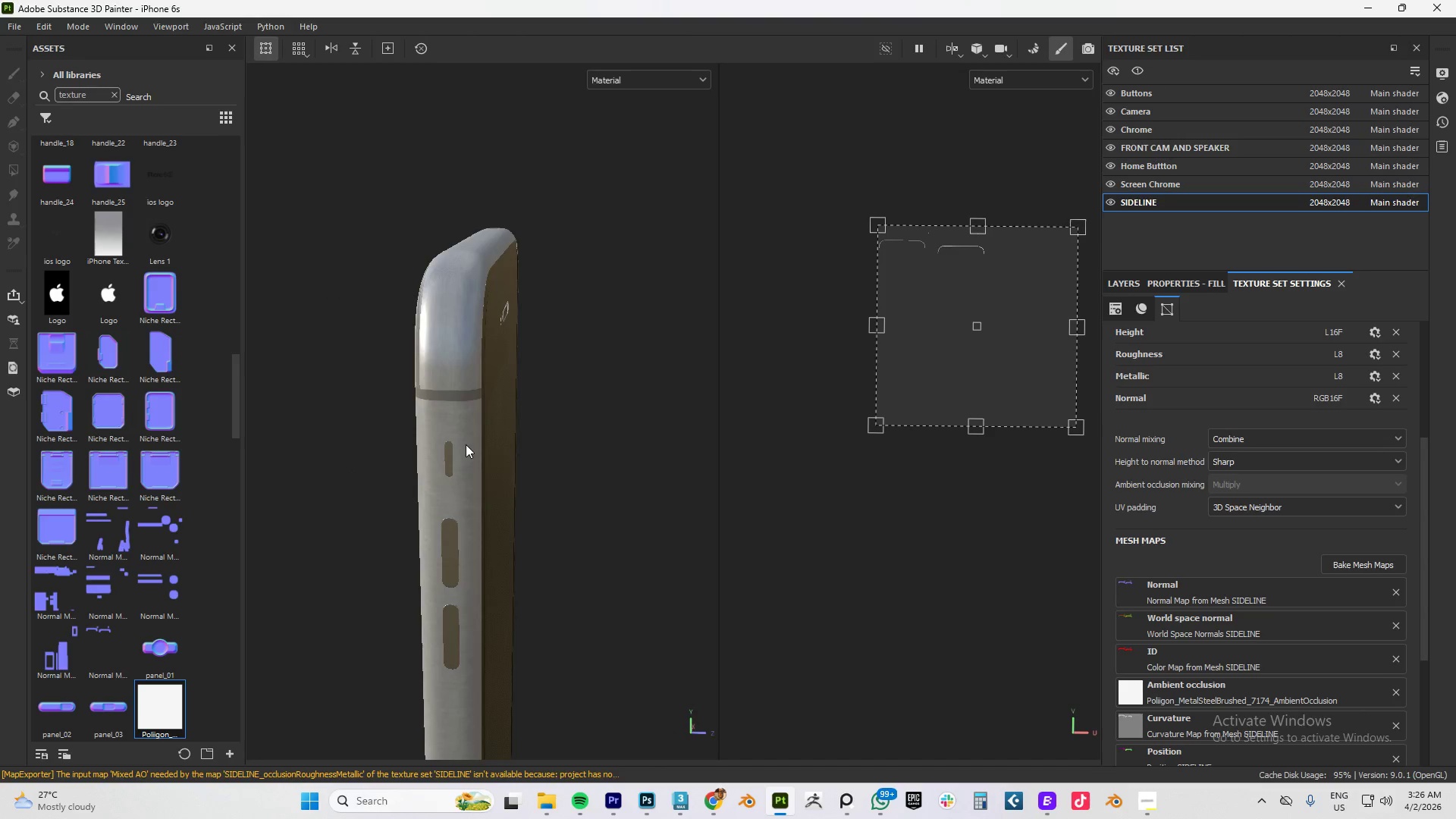 
scroll: coordinate [453, 424], scroll_direction: up, amount: 16.0
 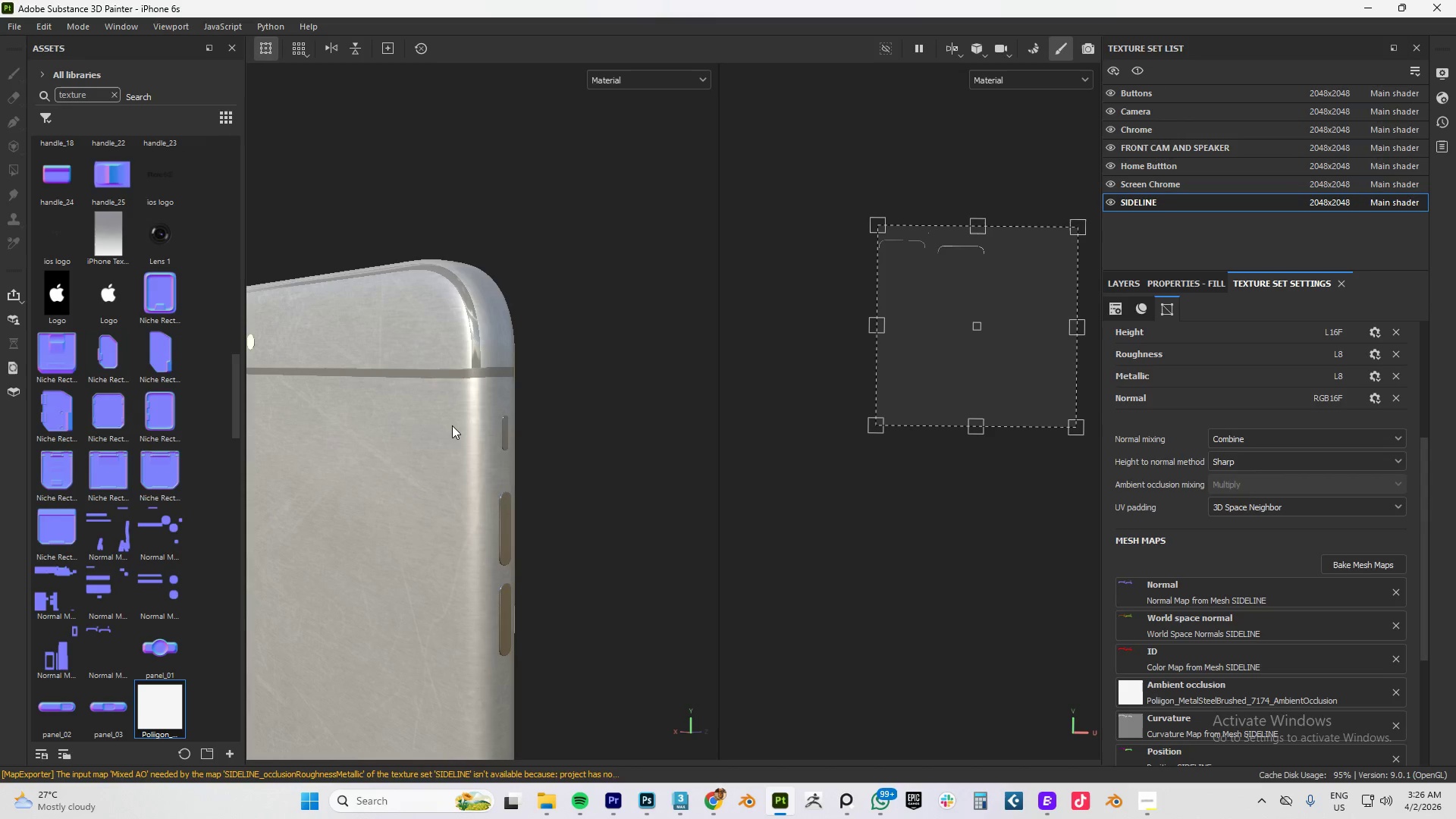 
hold_key(key=AltLeft, duration=0.64)
left_click_drag(start_coordinate=[437, 468], to_coordinate=[491, 404])
 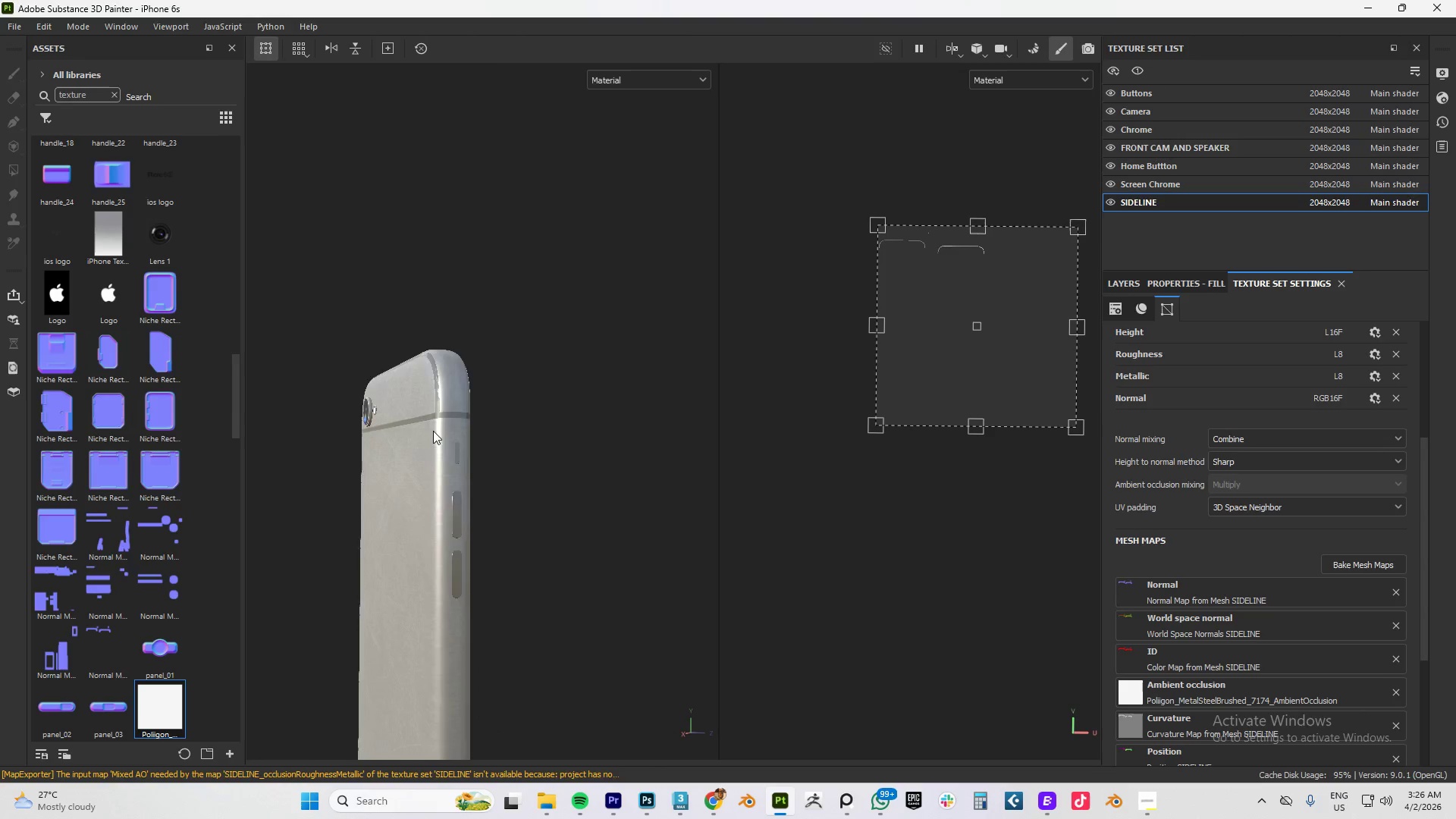 
scroll: coordinate [466, 444], scroll_direction: down, amount: 6.0
 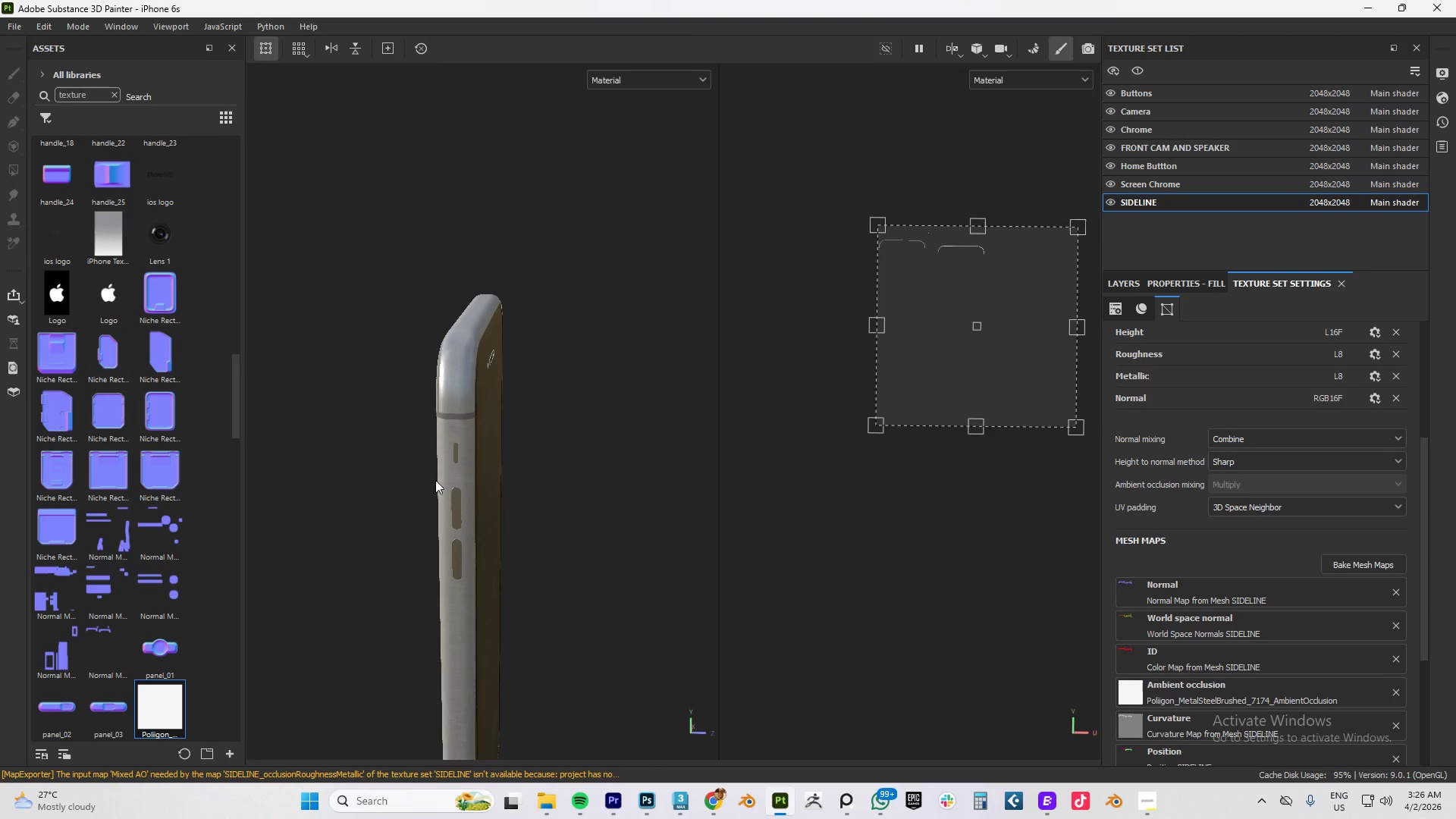 
hold_key(key=AltLeft, duration=1.42)
left_click_drag(start_coordinate=[444, 494], to_coordinate=[507, 543])
 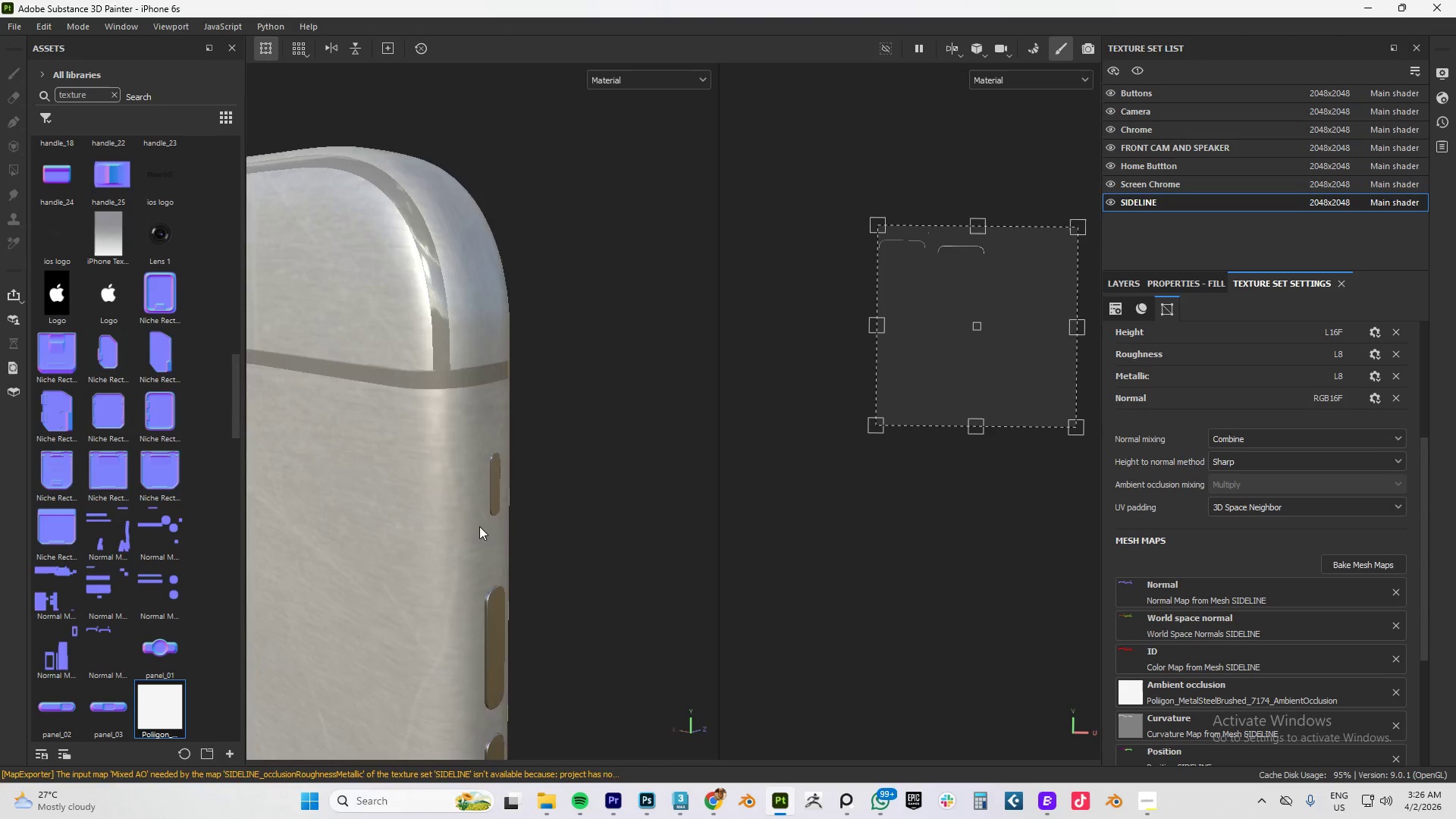 
scroll: coordinate [436, 437], scroll_direction: up, amount: 11.0
 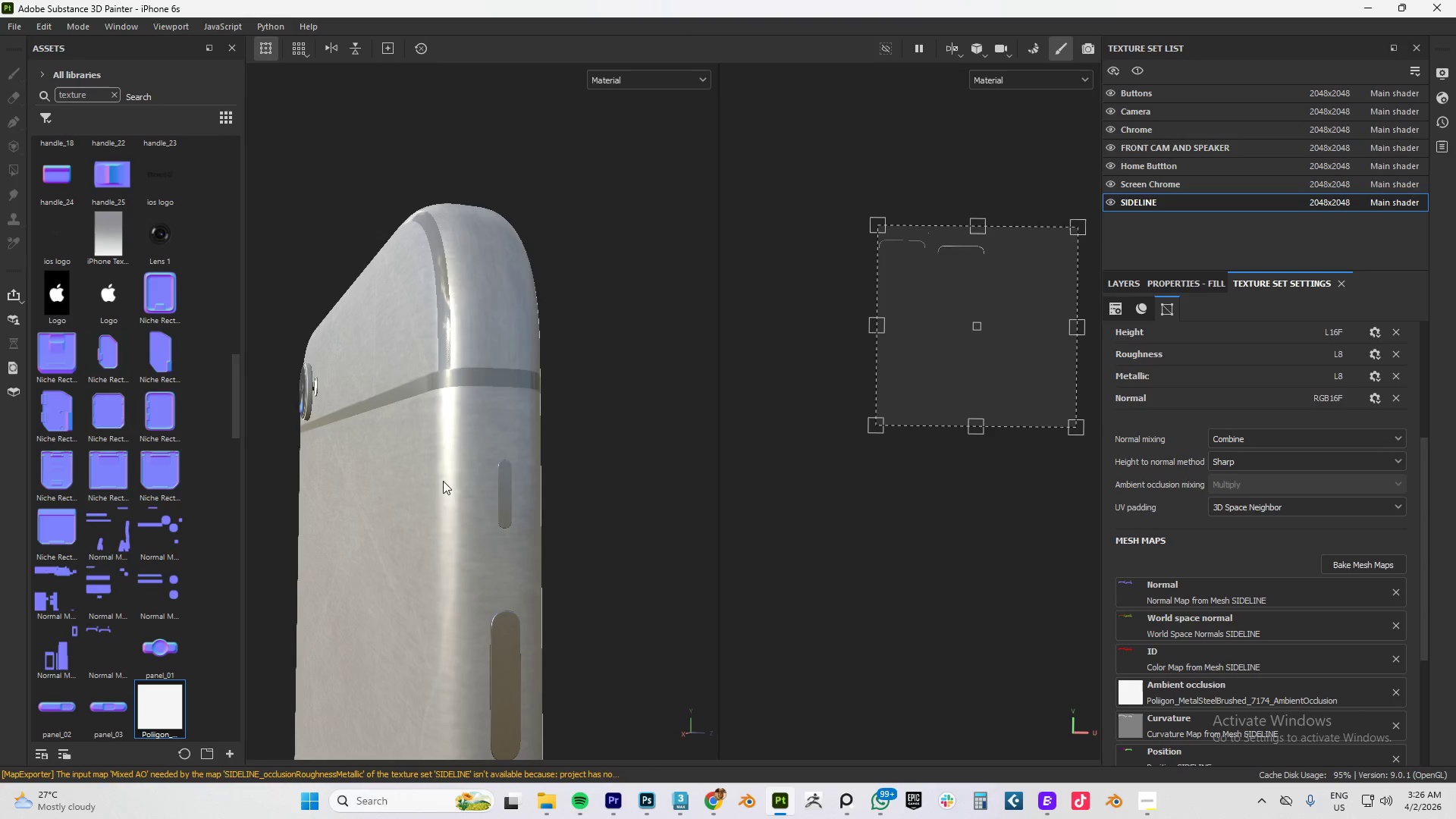 
hold_key(key=AltLeft, duration=0.67)
scroll: coordinate [410, 500], scroll_direction: down, amount: 10.0
 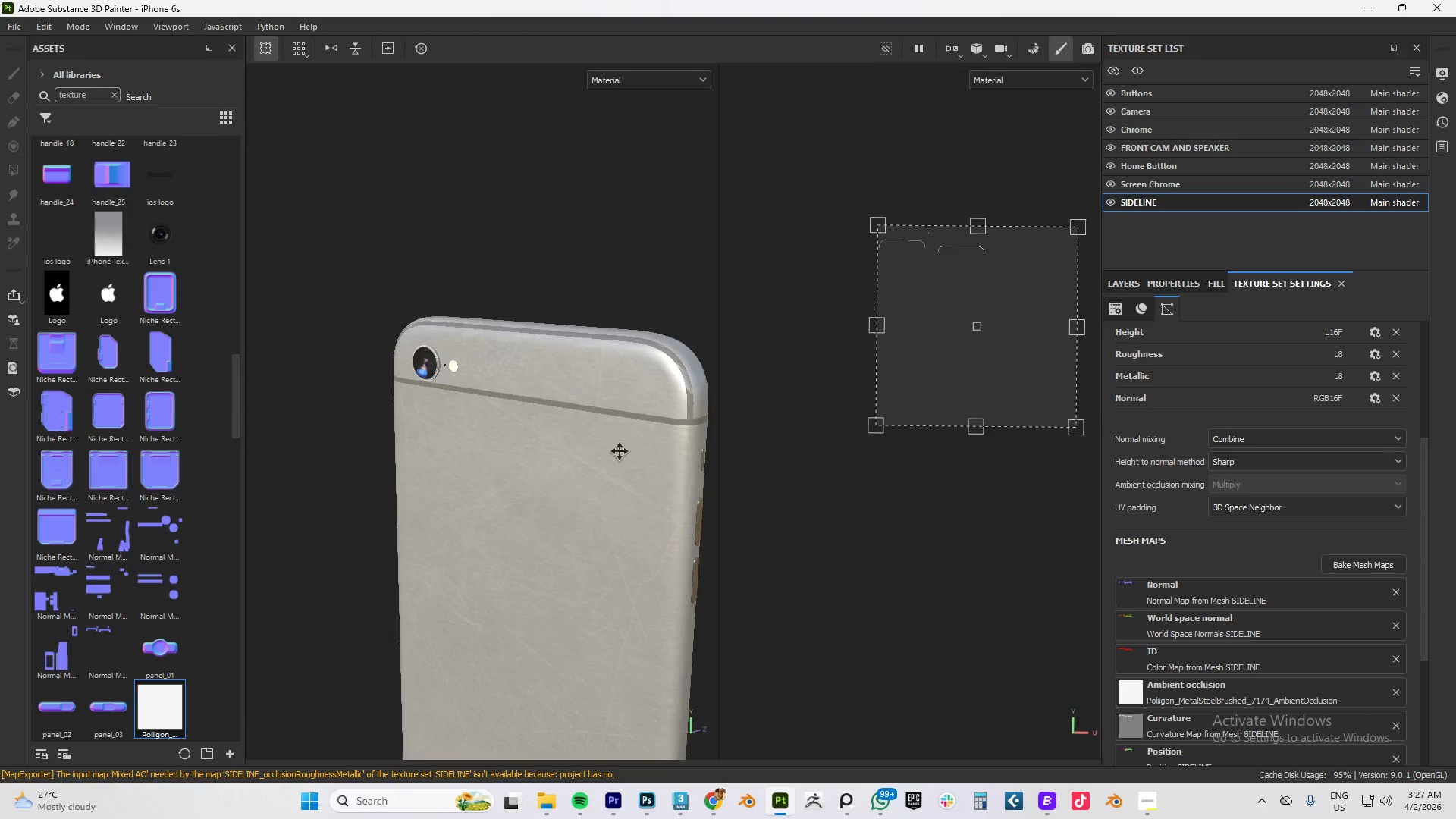 
hold_key(key=AltLeft, duration=1.33)
left_click_drag(start_coordinate=[510, 471], to_coordinate=[686, 480])
 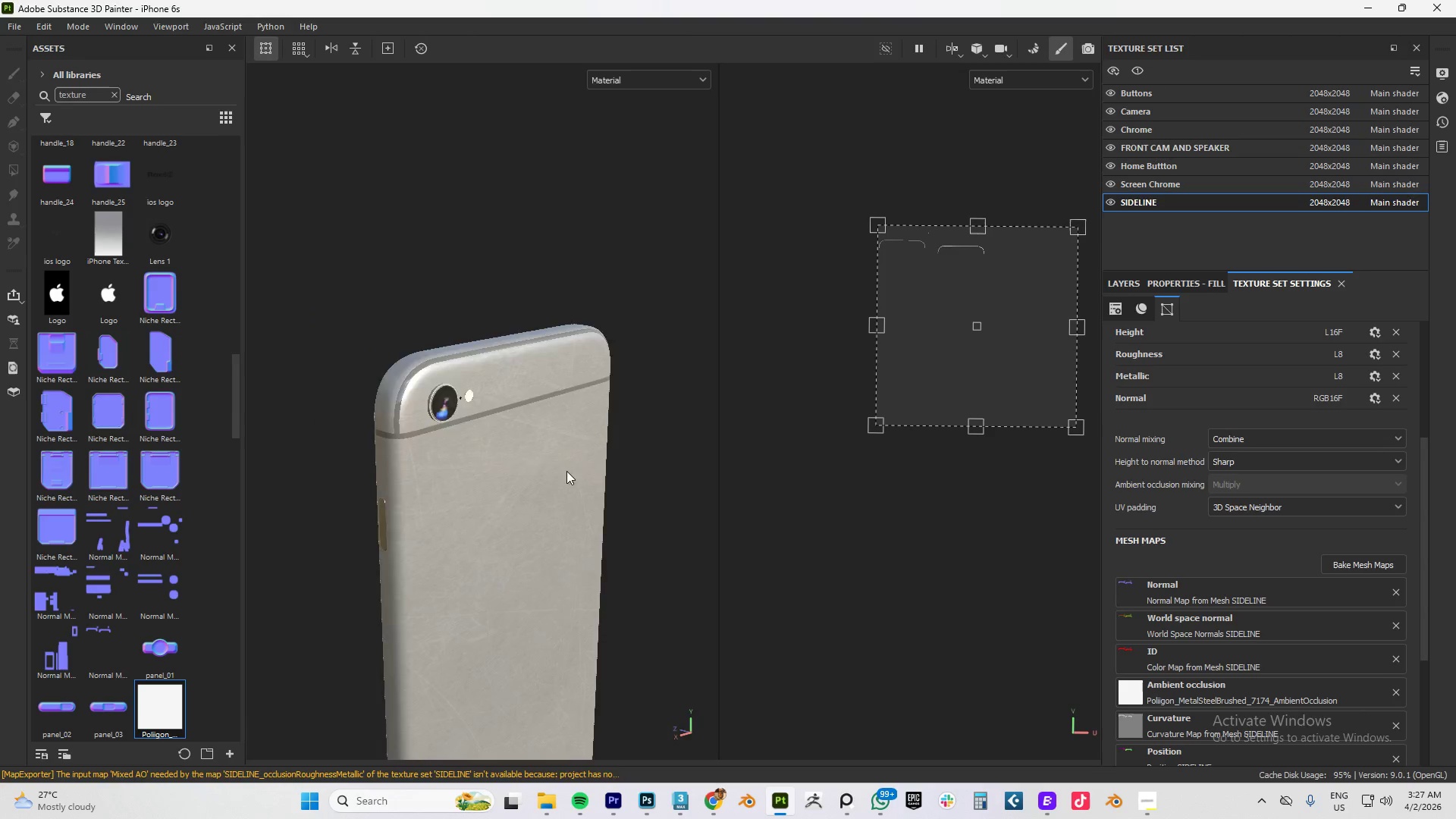 
hold_key(key=AltLeft, duration=1.25)
left_click_drag(start_coordinate=[491, 478], to_coordinate=[532, 383])
 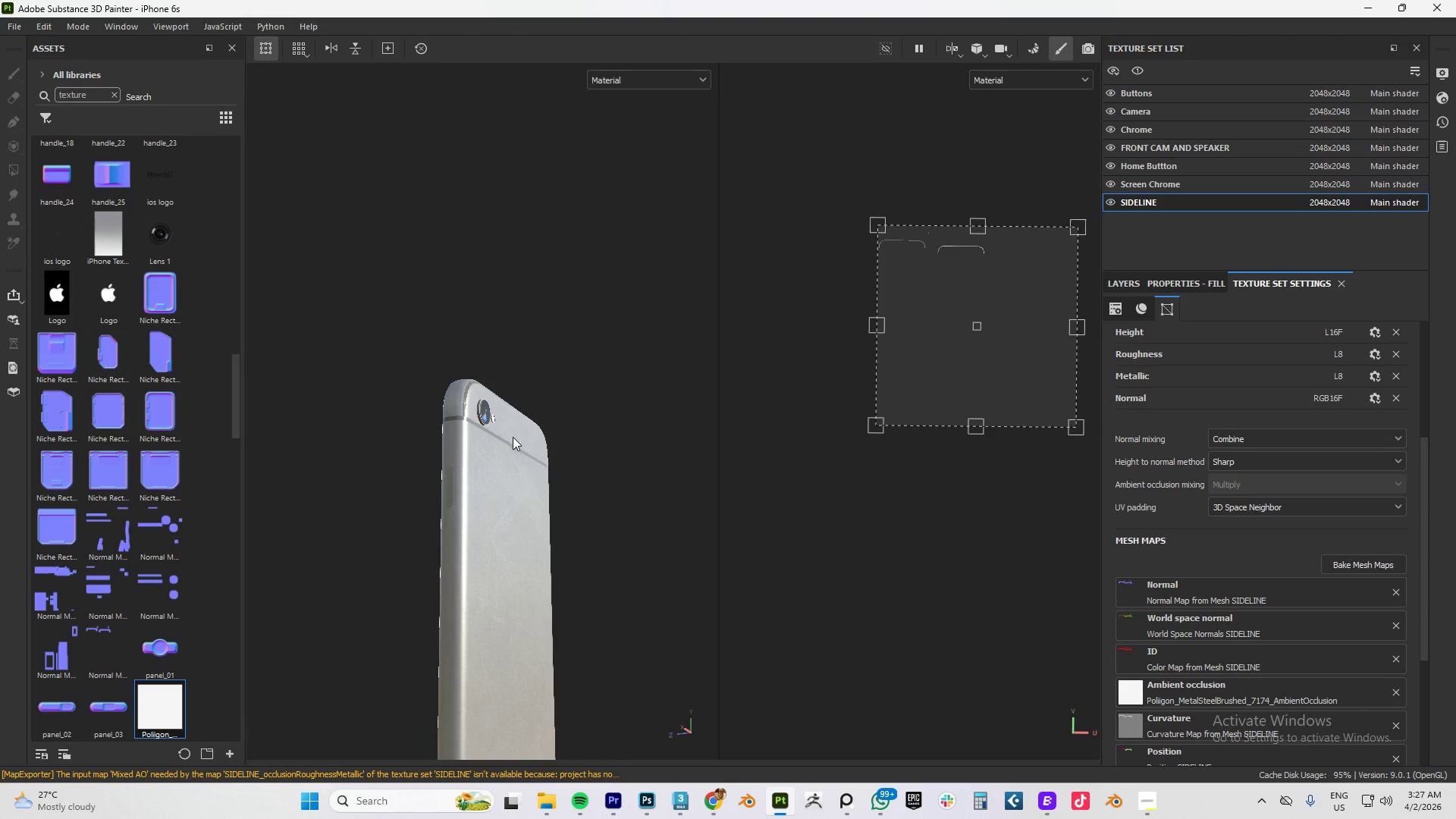 
scroll: coordinate [563, 472], scroll_direction: down, amount: 4.0
 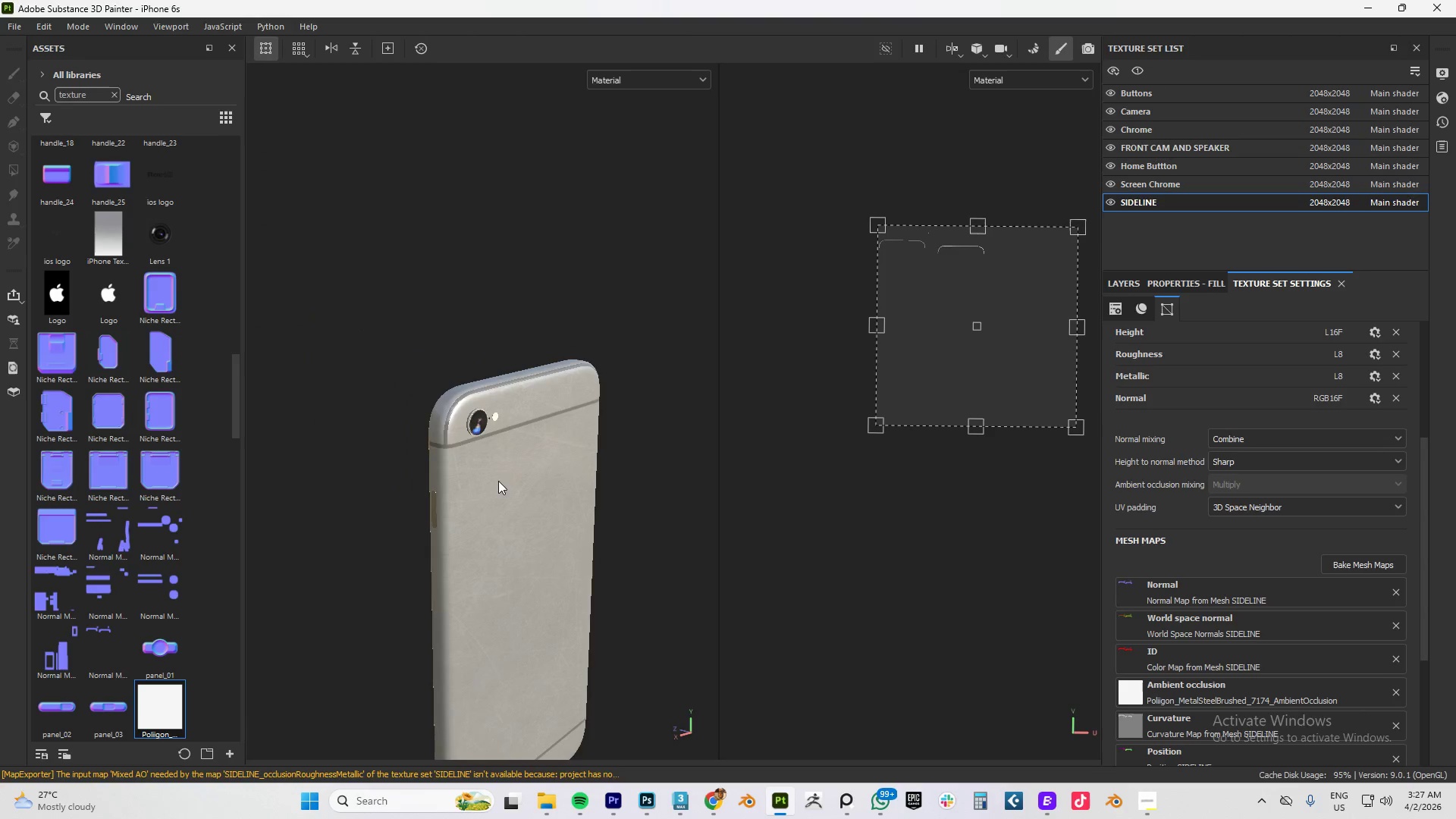 
left_click_drag(start_coordinate=[505, 440], to_coordinate=[462, 450])
 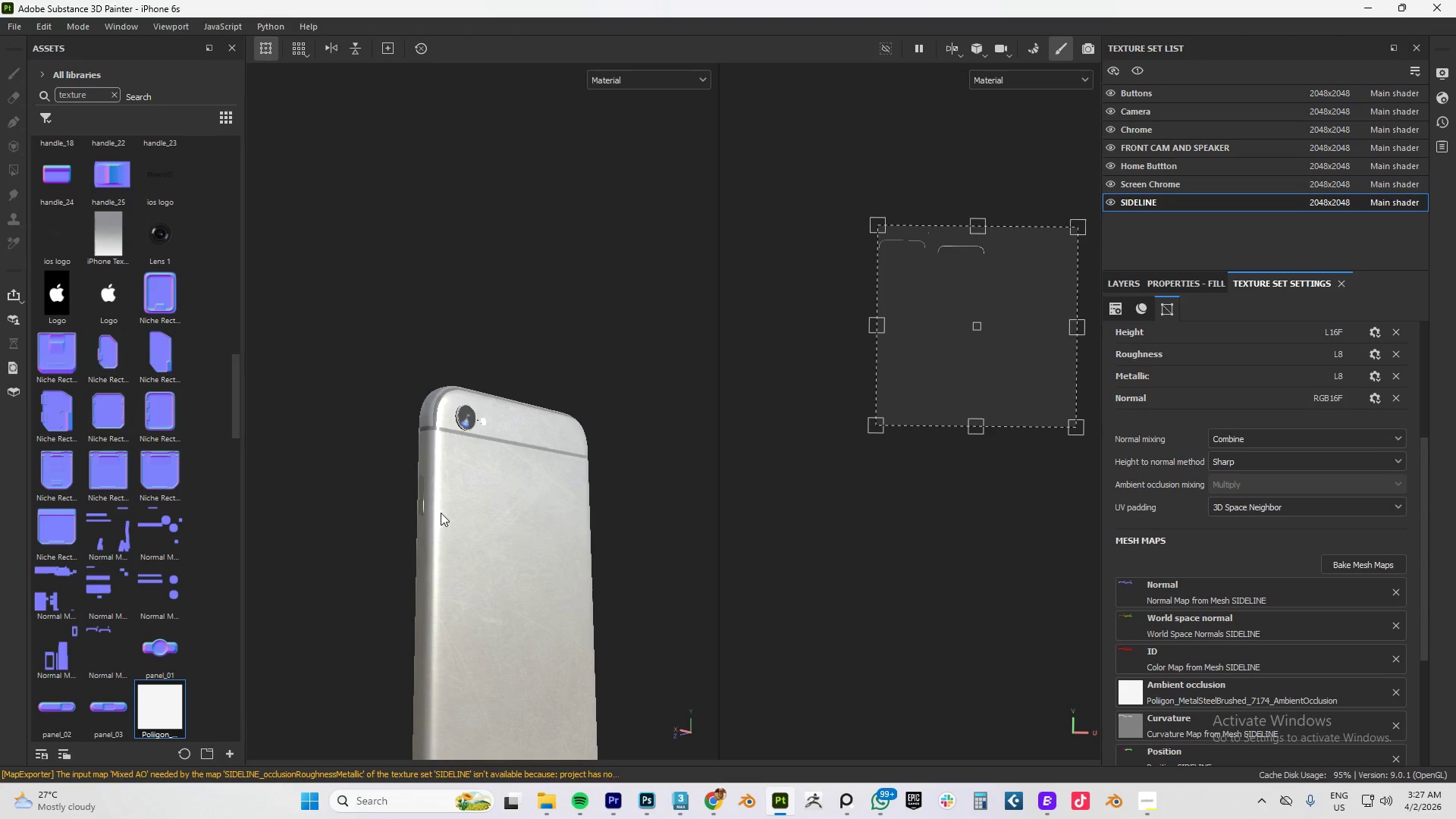 
scroll: coordinate [462, 513], scroll_direction: up, amount: 9.0
 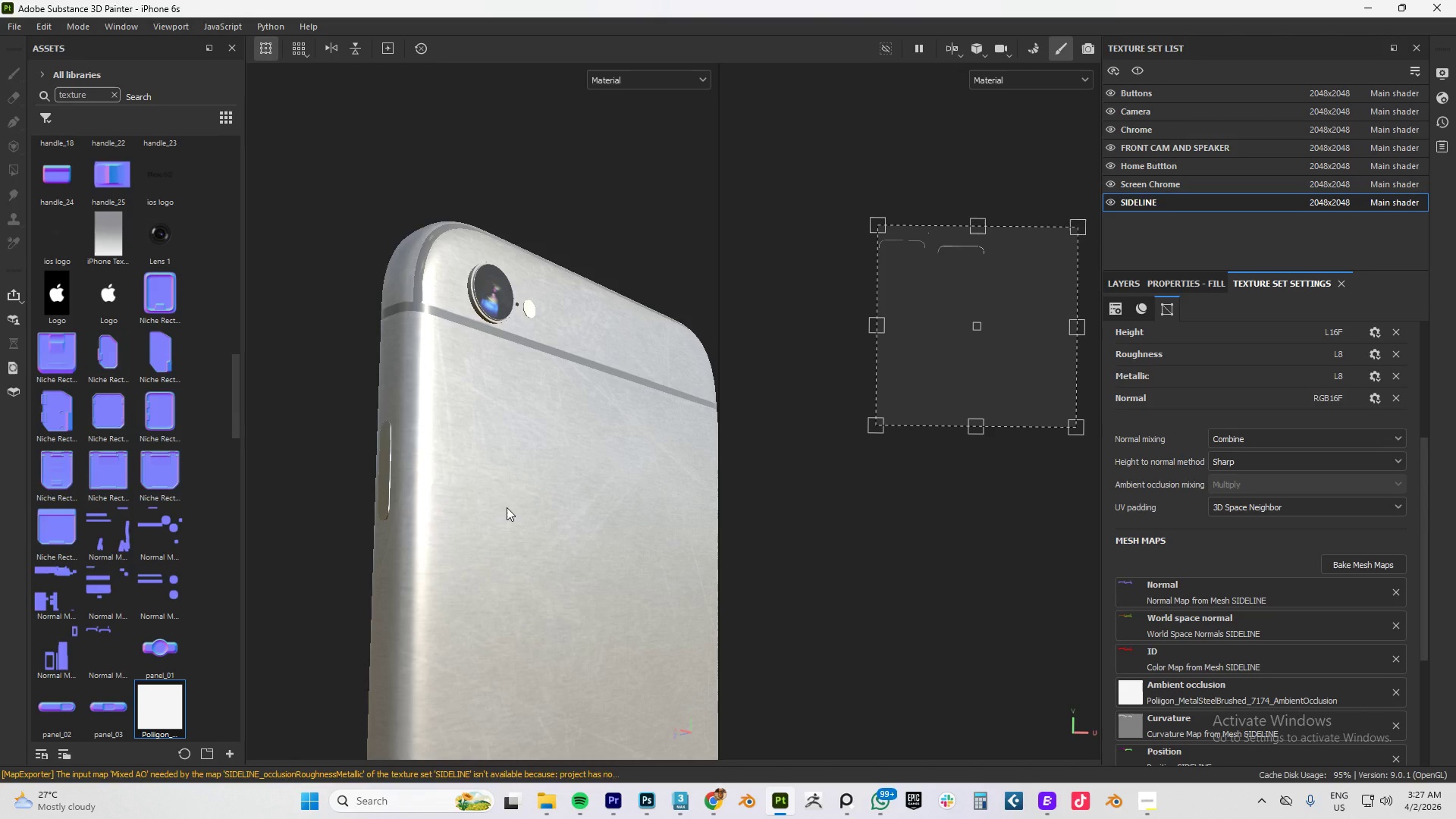 
hold_key(key=AltLeft, duration=1.5)
left_click_drag(start_coordinate=[566, 476], to_coordinate=[528, 507])
 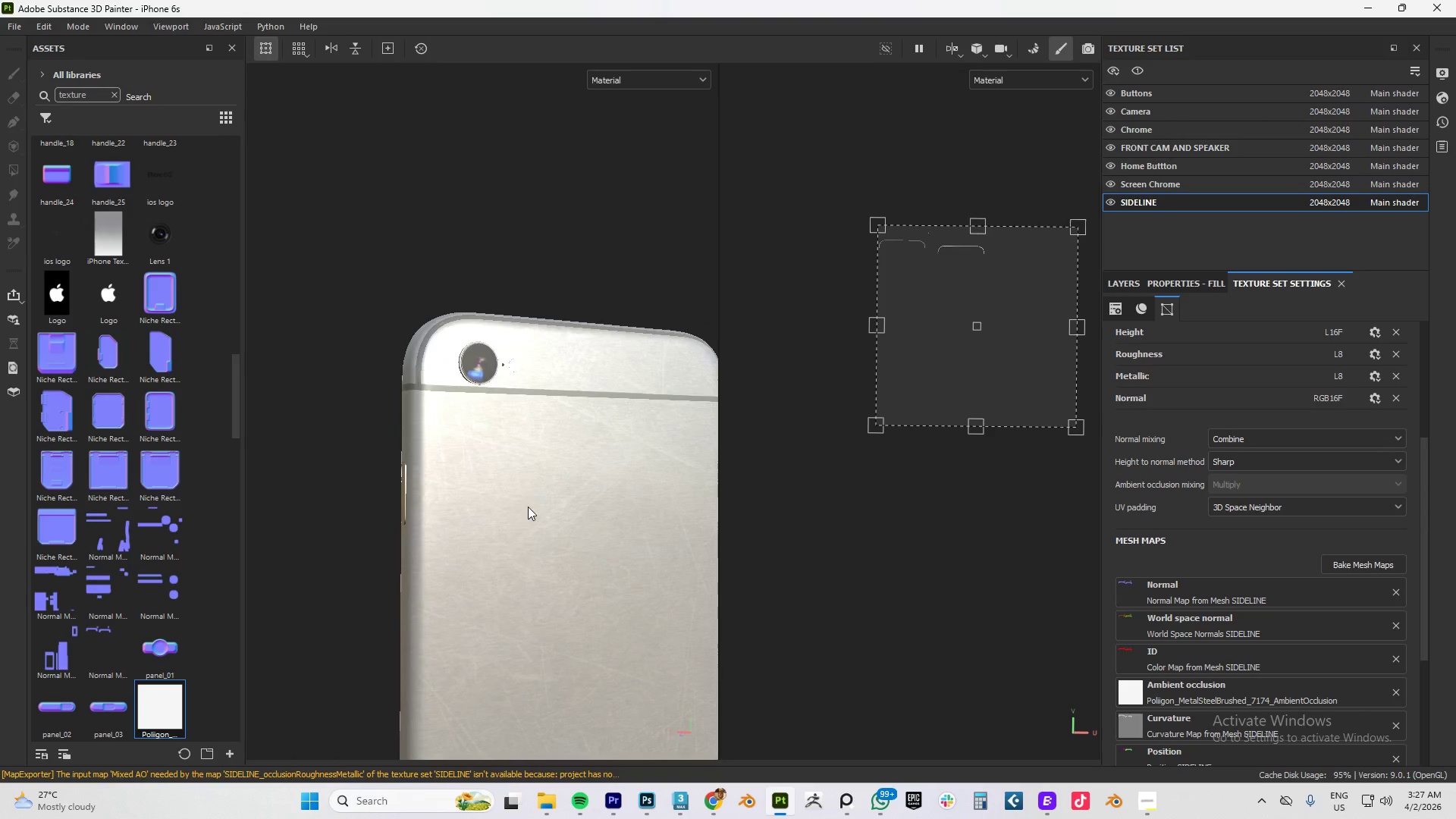 
scroll: coordinate [518, 488], scroll_direction: down, amount: 4.0
 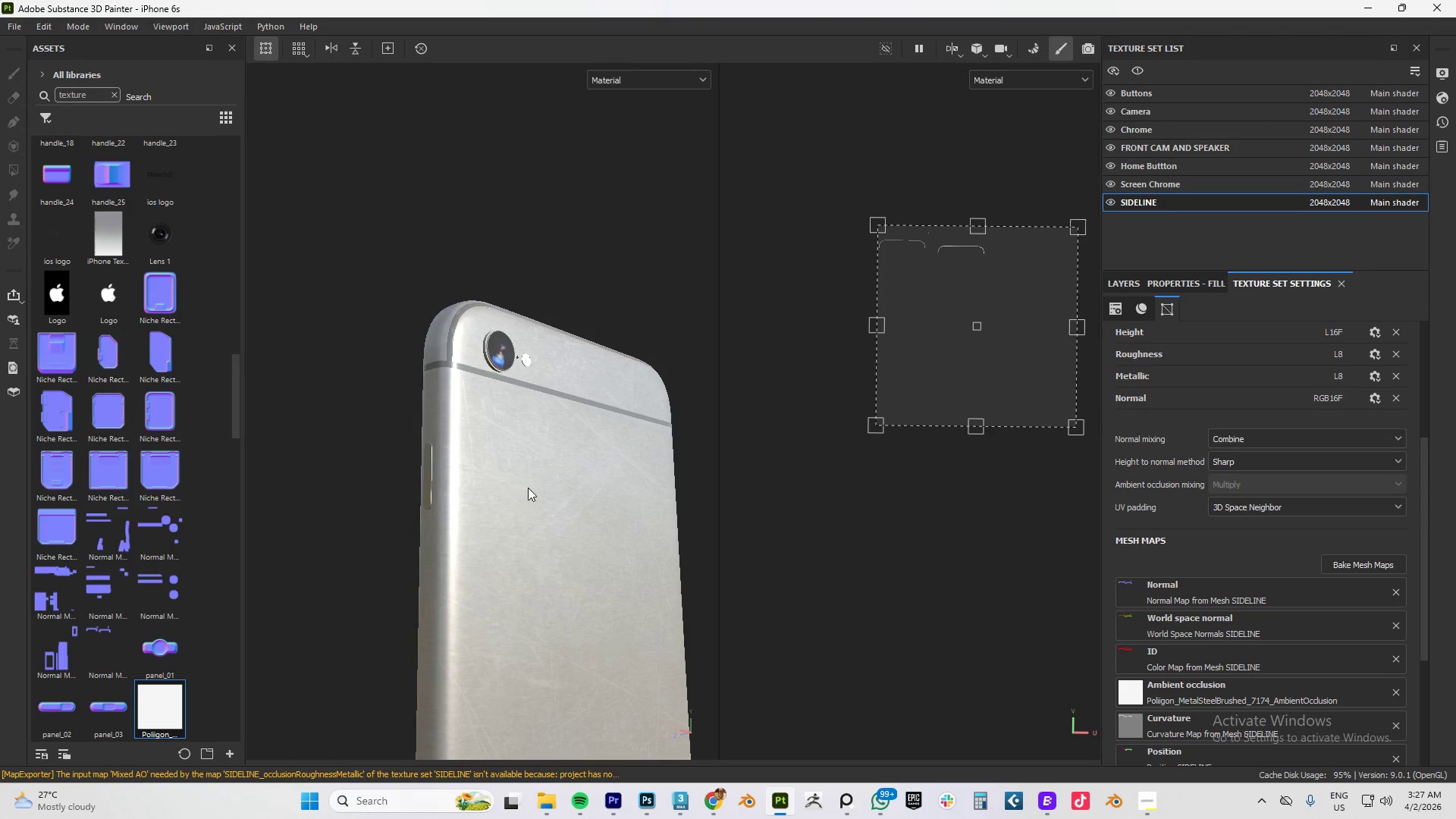 
key(Alt+AltLeft)
 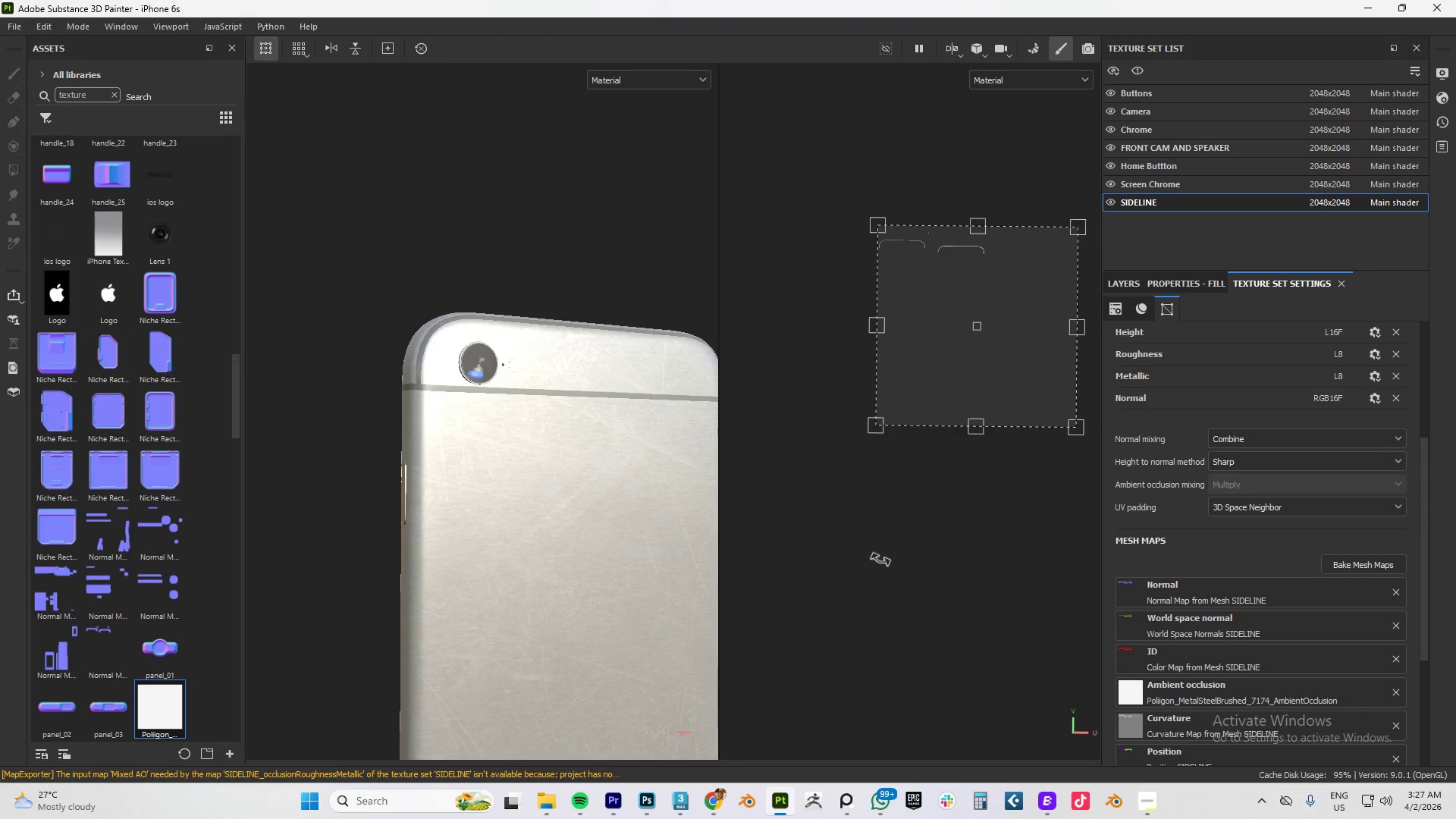 
hold_key(key=AltLeft, duration=0.64)
scroll: coordinate [673, 541], scroll_direction: down, amount: 12.0
 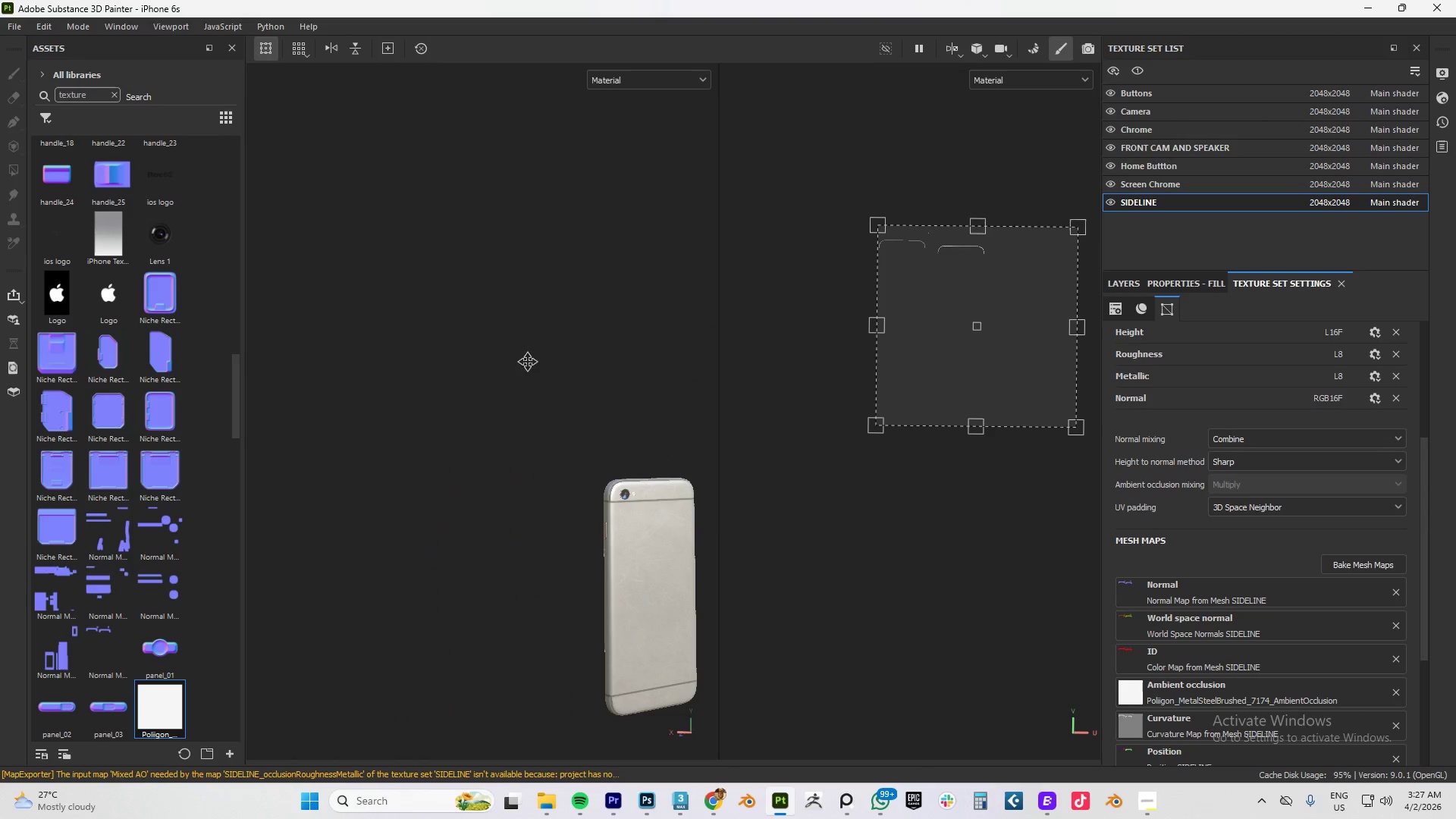 
hold_key(key=AltLeft, duration=0.61)
 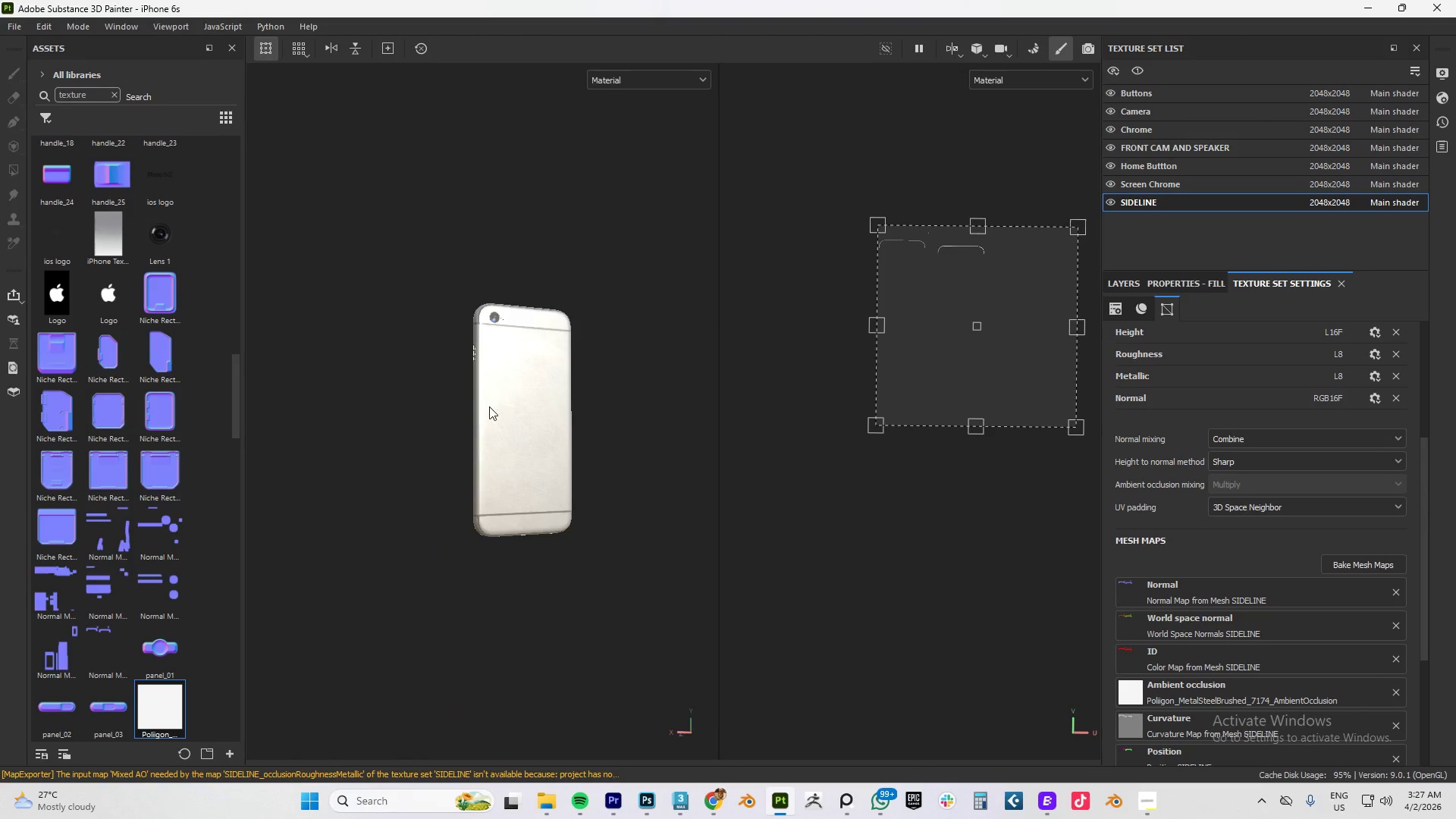 
hold_key(key=AltLeft, duration=1.02)
left_click_drag(start_coordinate=[485, 416], to_coordinate=[827, 422])
 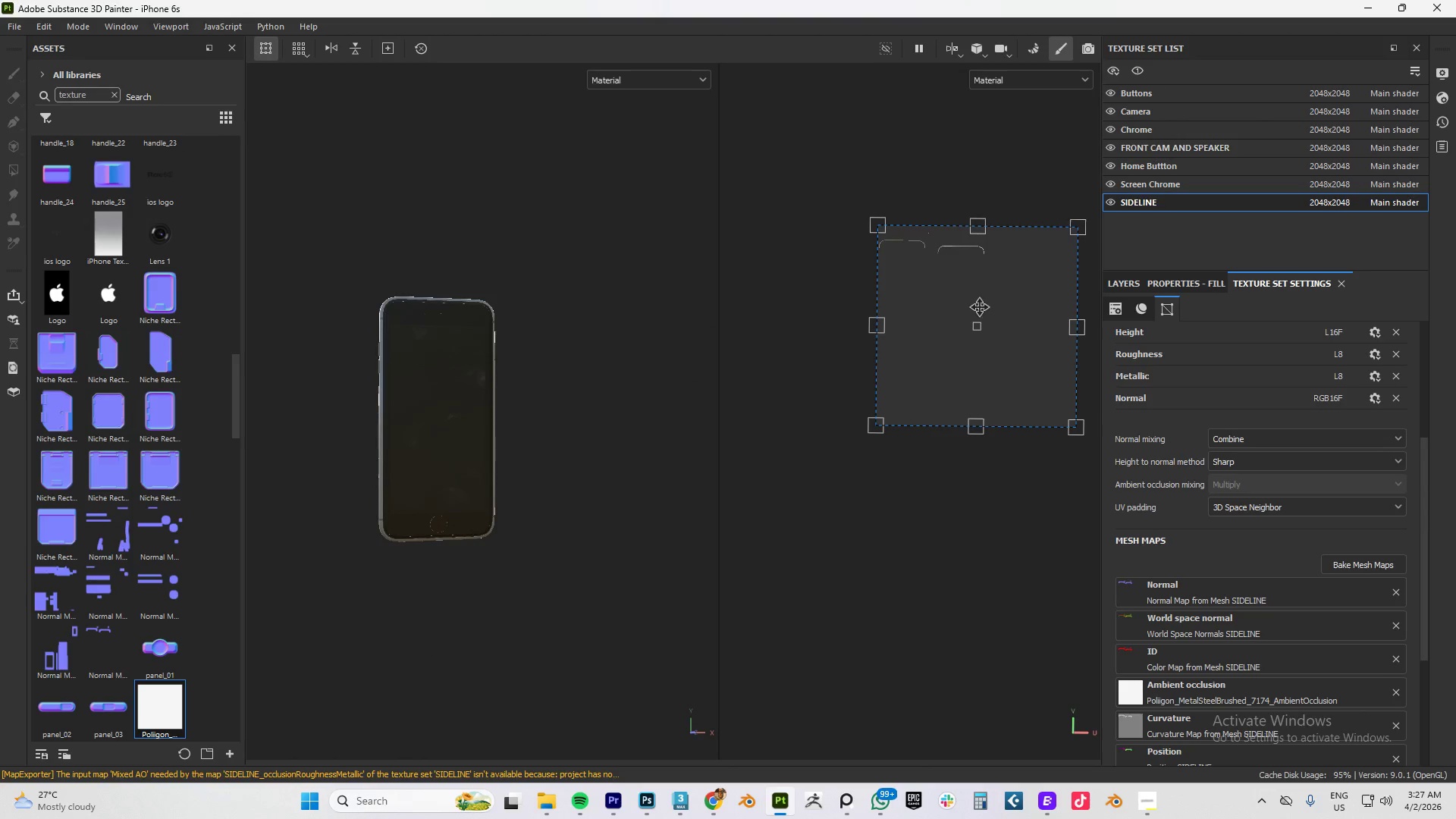 
key(Alt+AltLeft)
 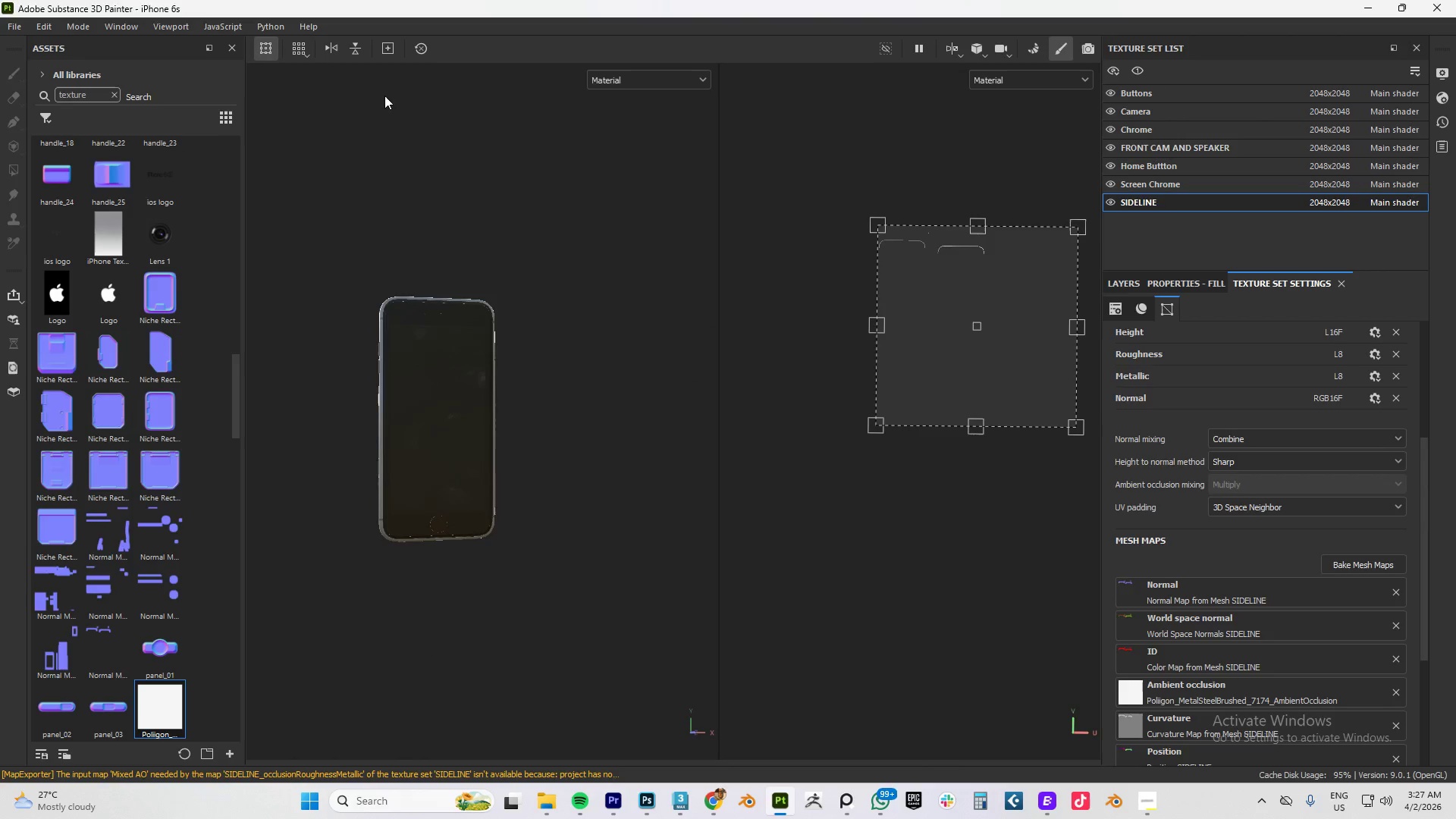 
key(Alt+Tab)